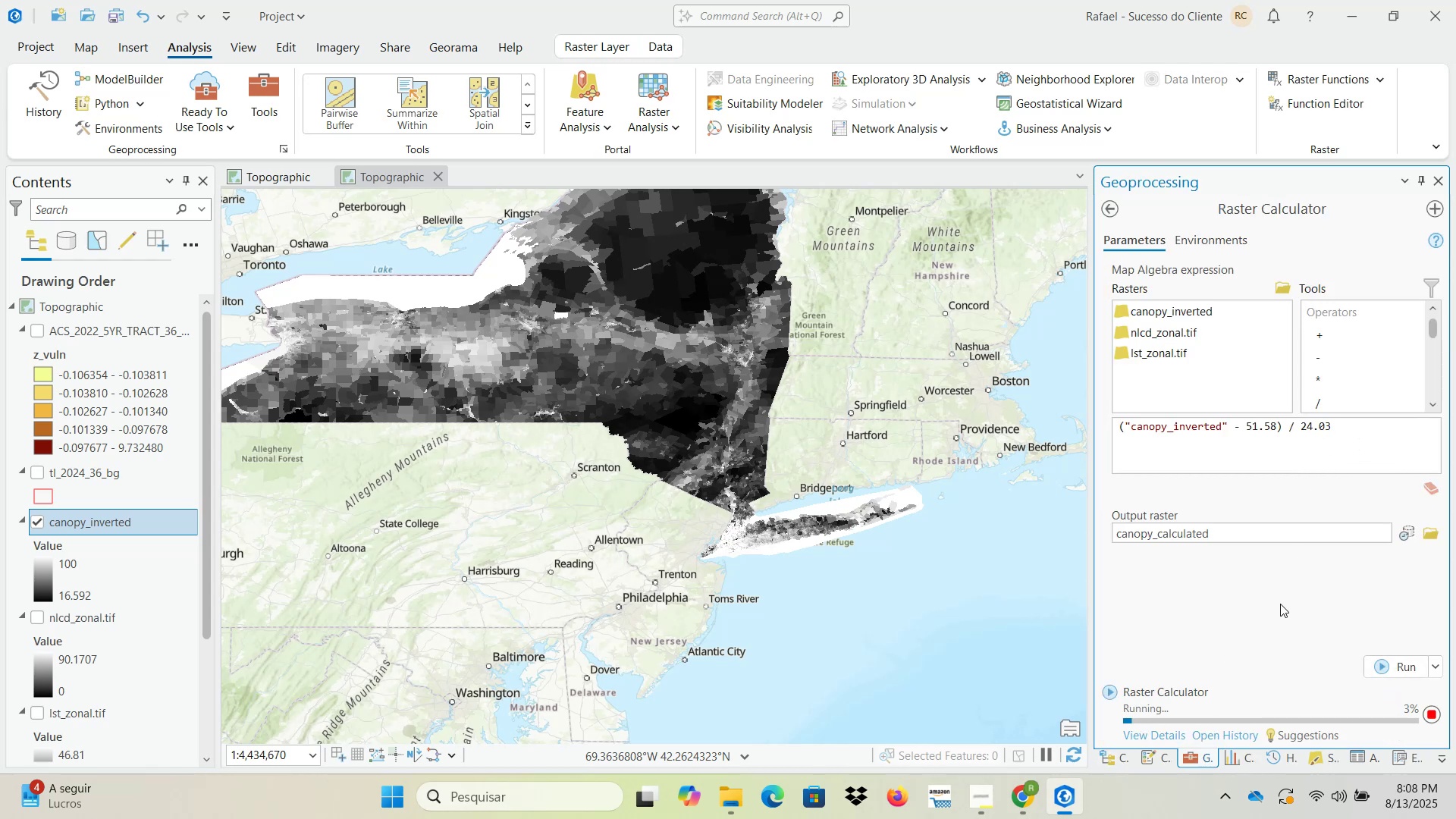 
left_click([1190, 730])
 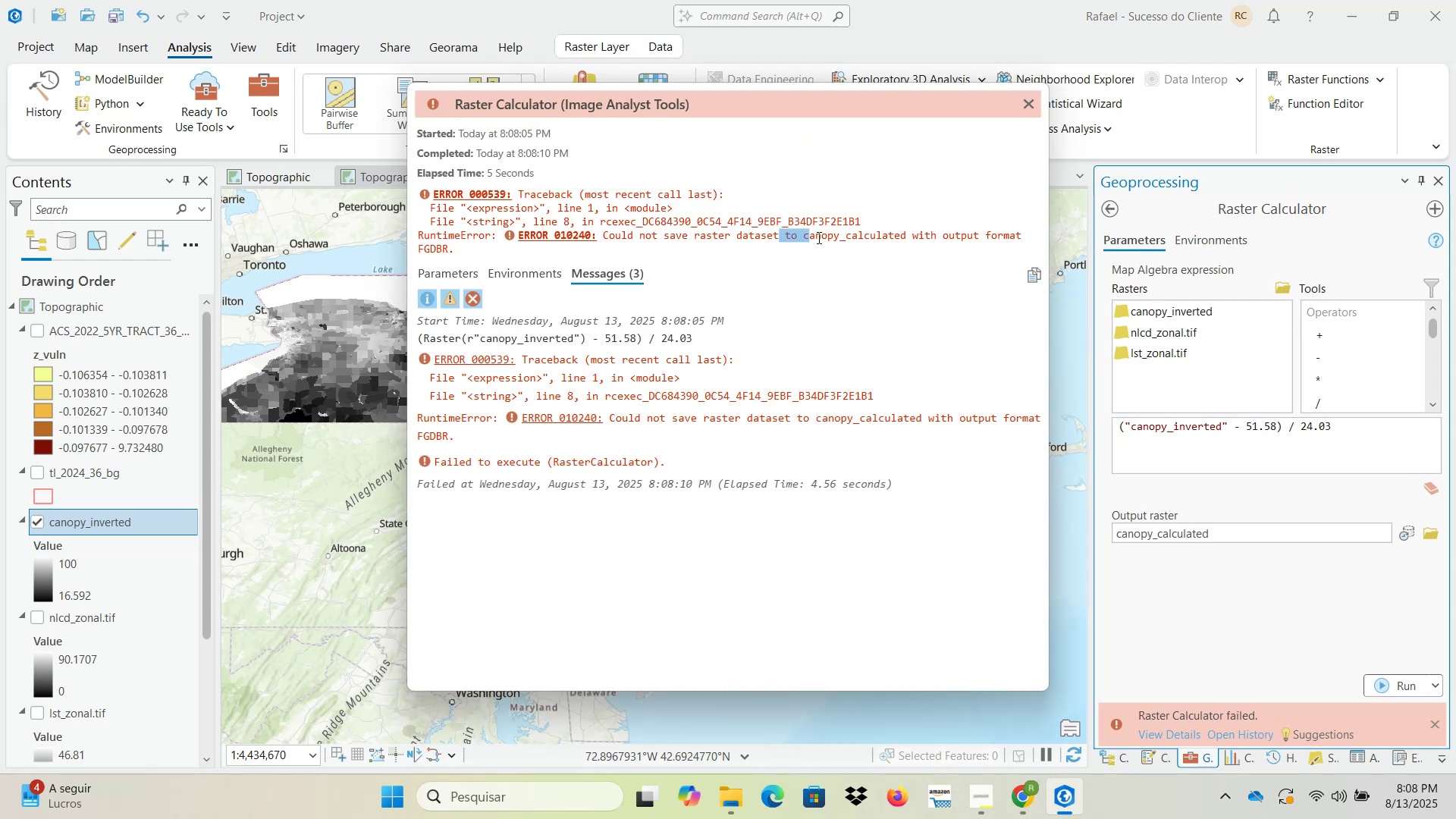 
left_click([972, 237])
 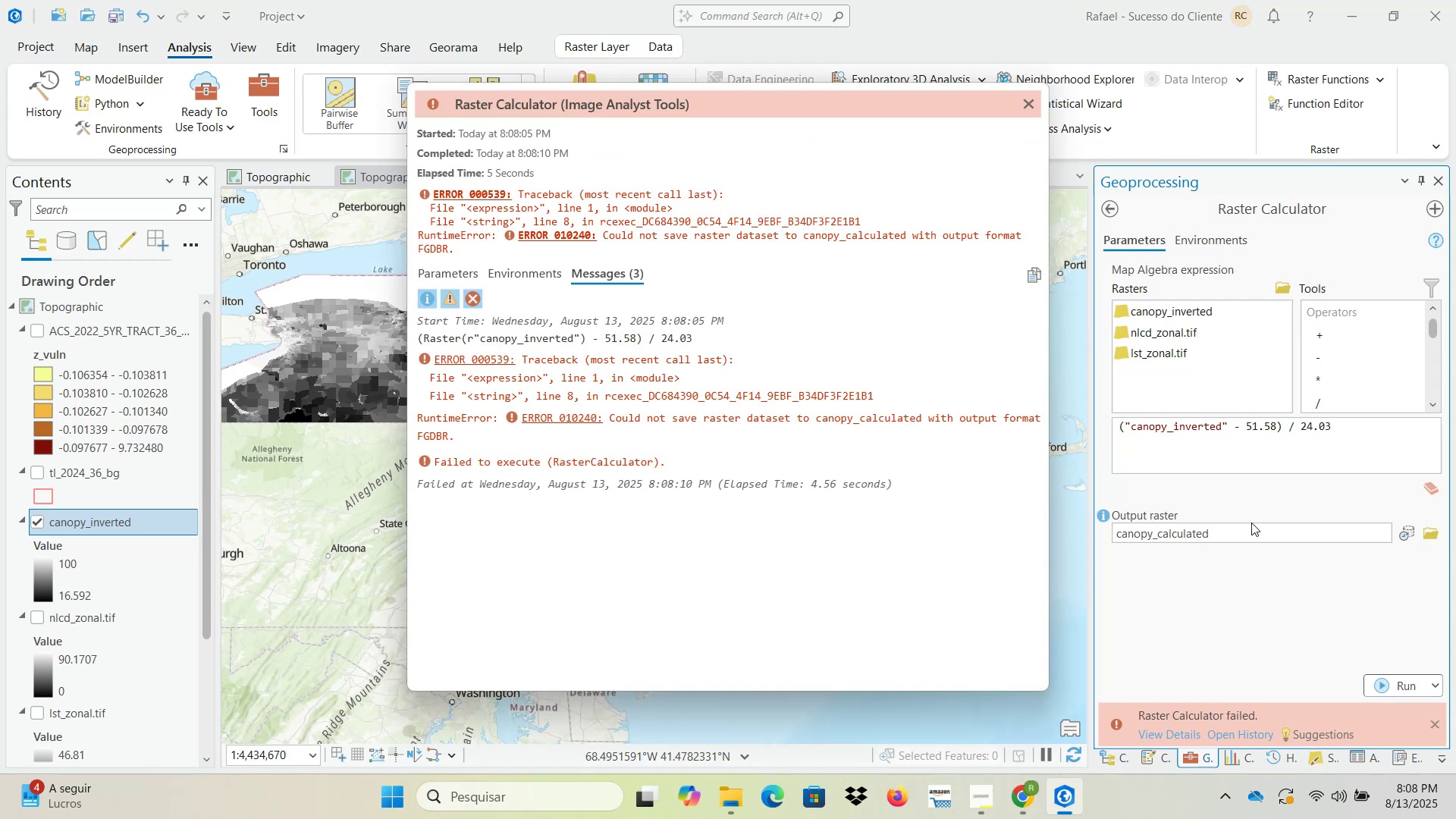 
left_click([1254, 536])
 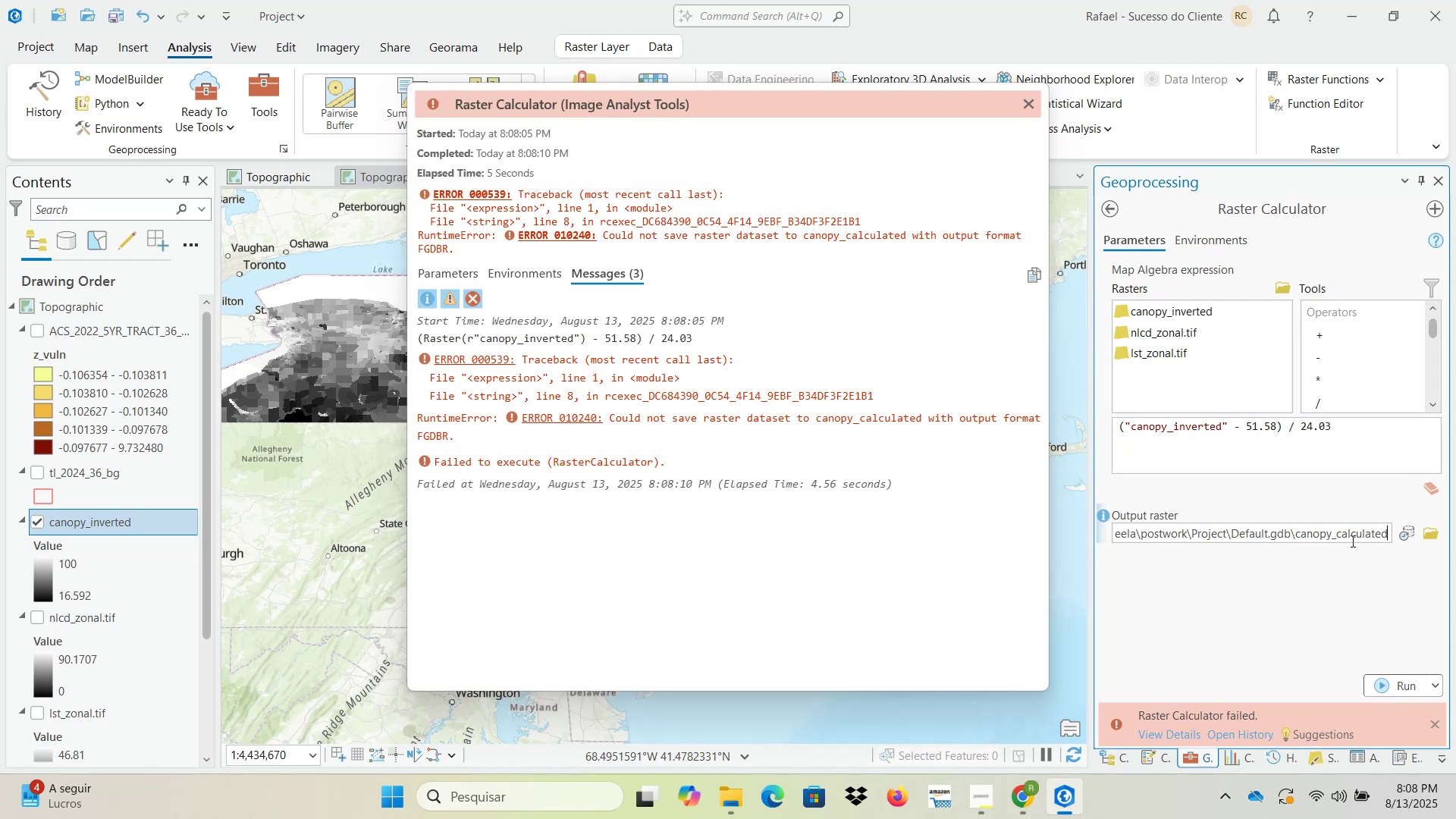 
left_click([1427, 528])
 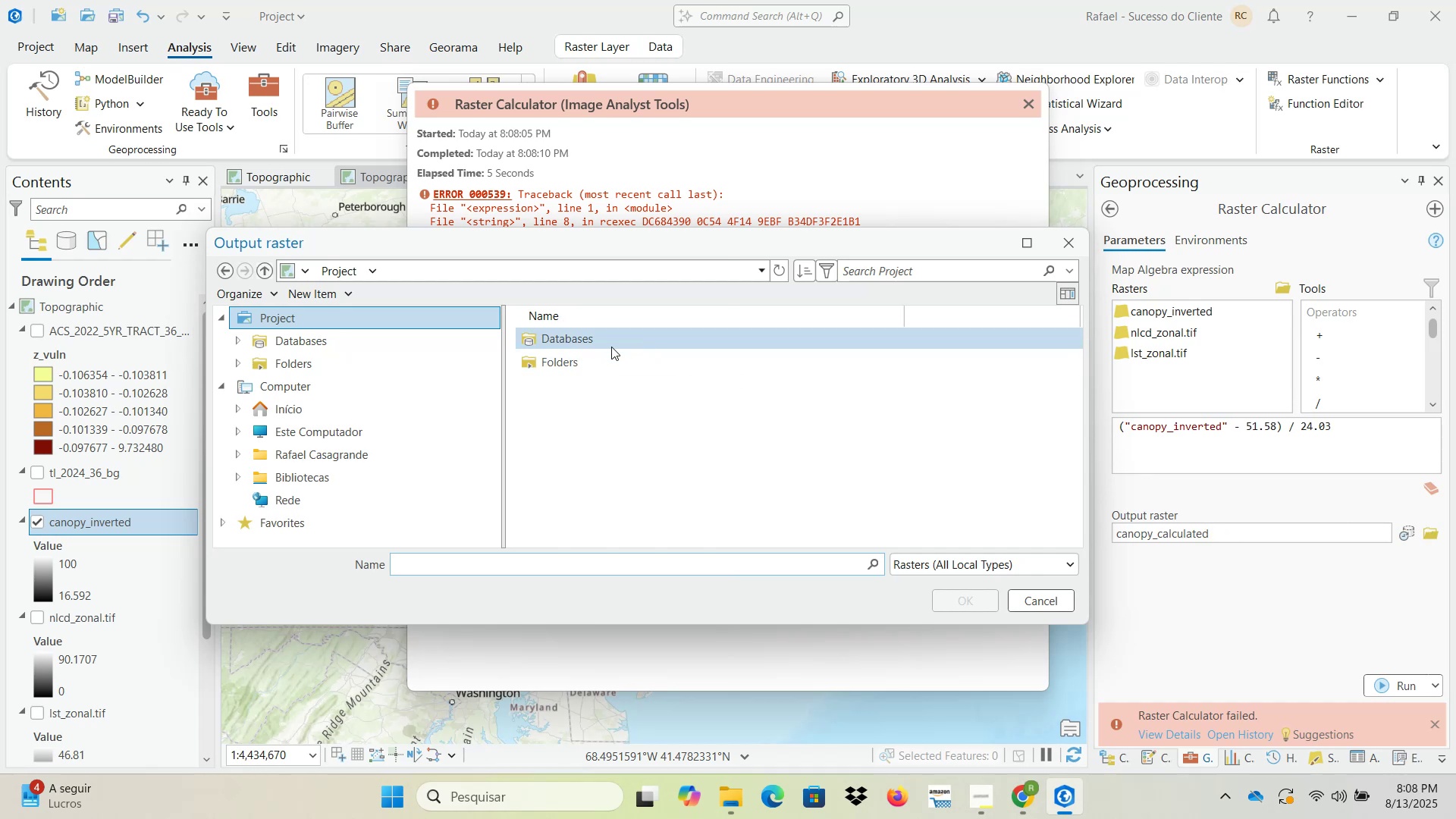 
double_click([581, 357])
 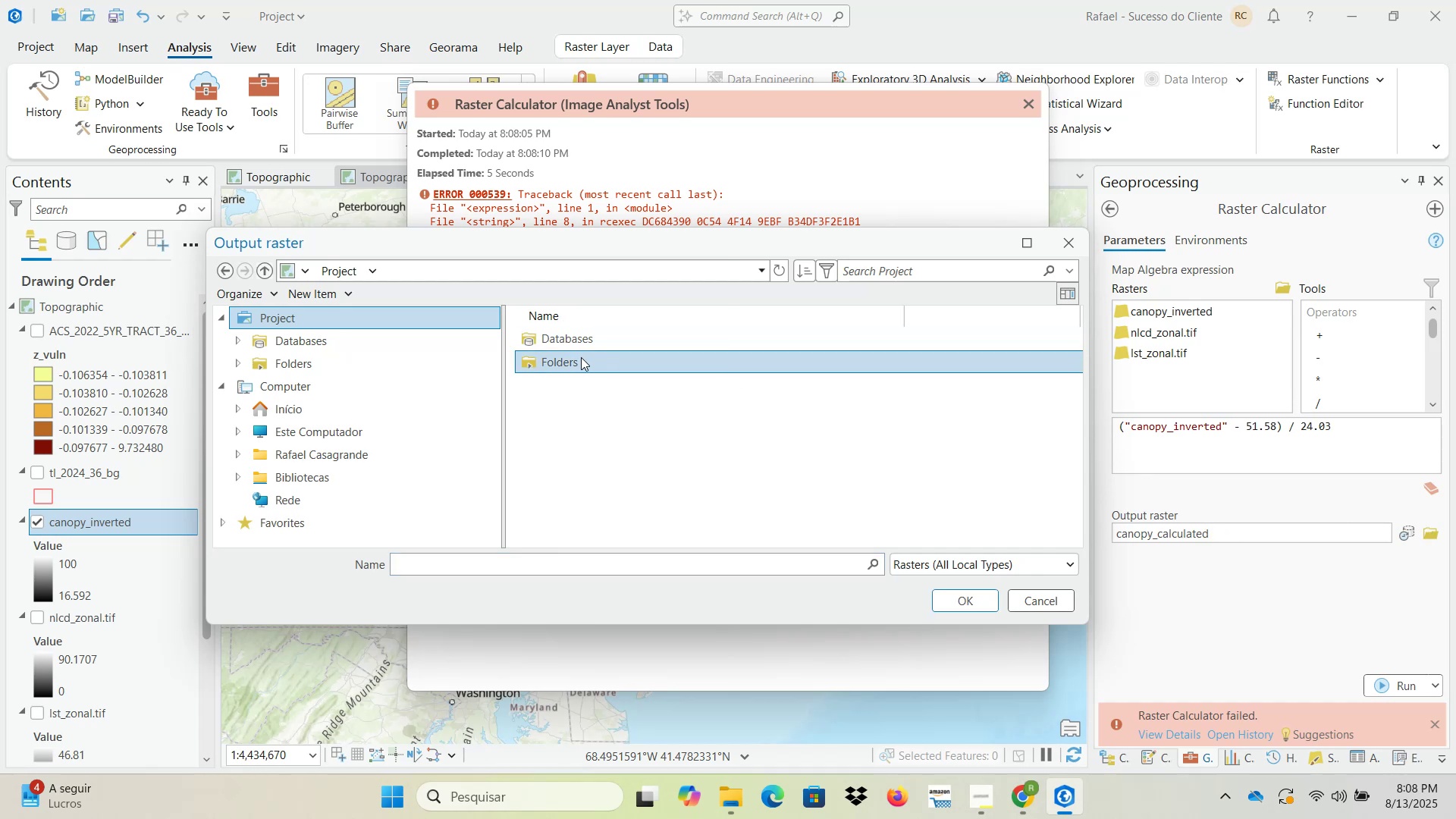 
triple_click([581, 357])
 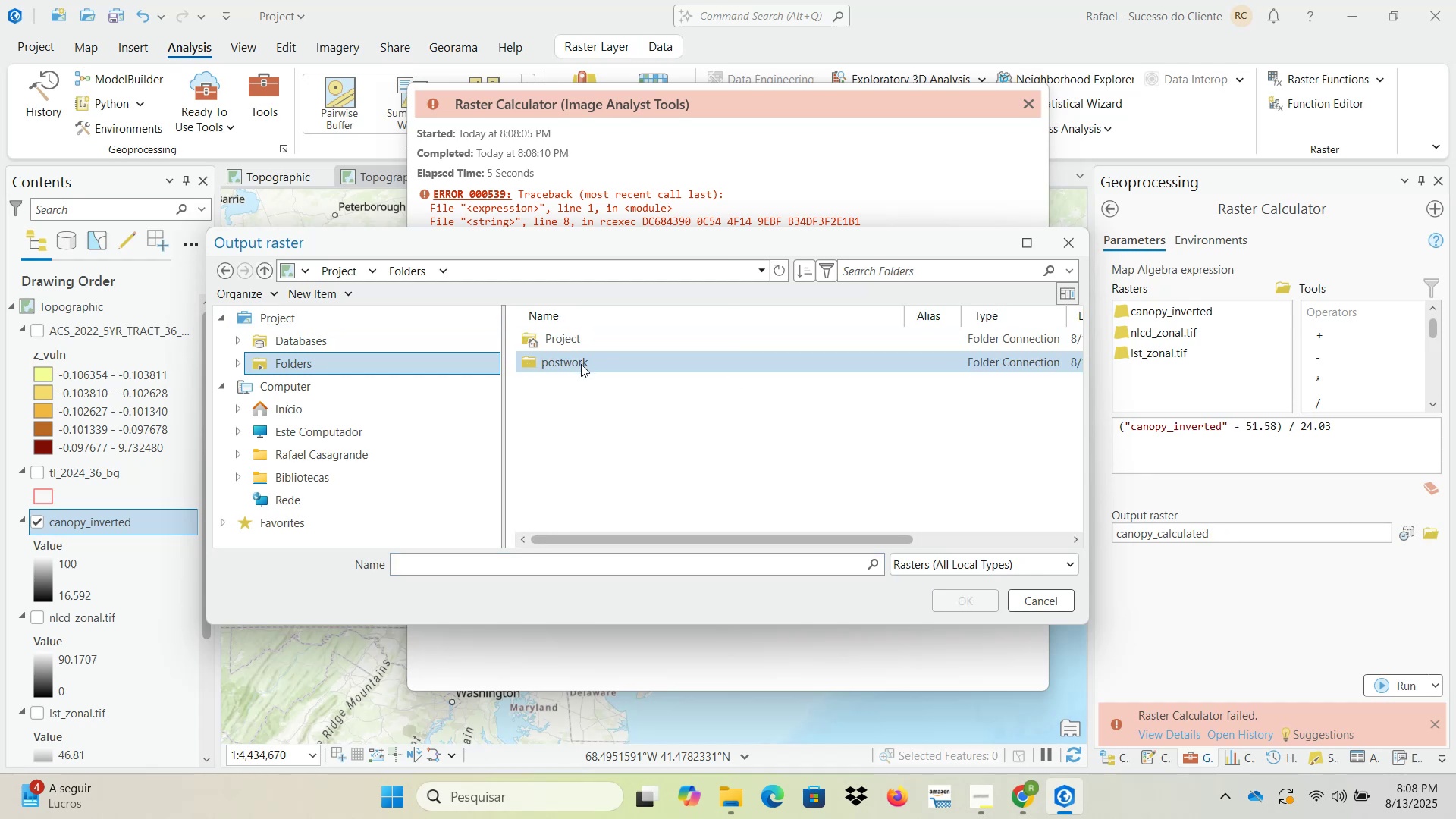 
double_click([581, 365])
 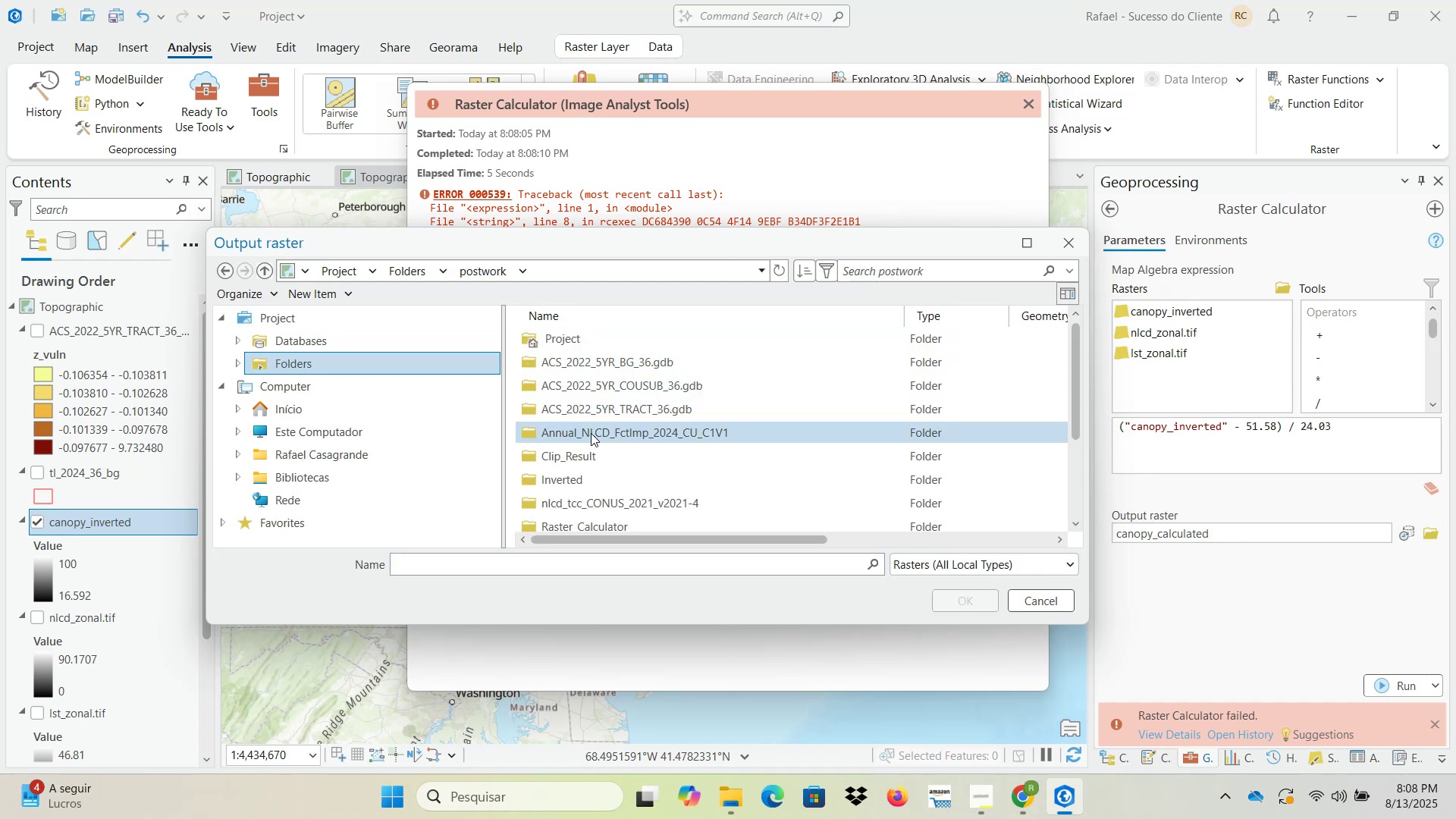 
scroll: coordinate [594, 452], scroll_direction: down, amount: 1.0
 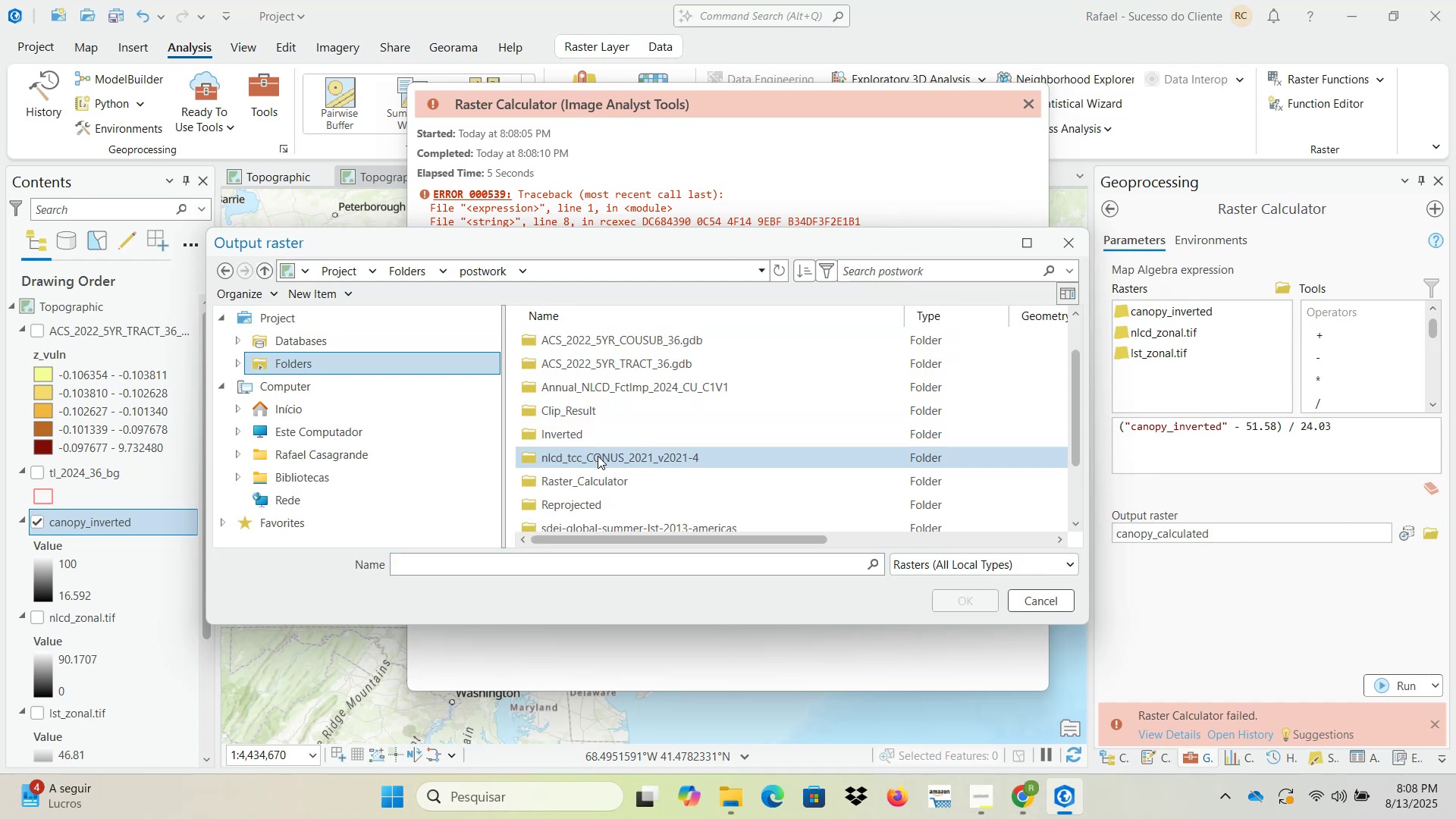 
scroll: coordinate [598, 457], scroll_direction: up, amount: 2.0
 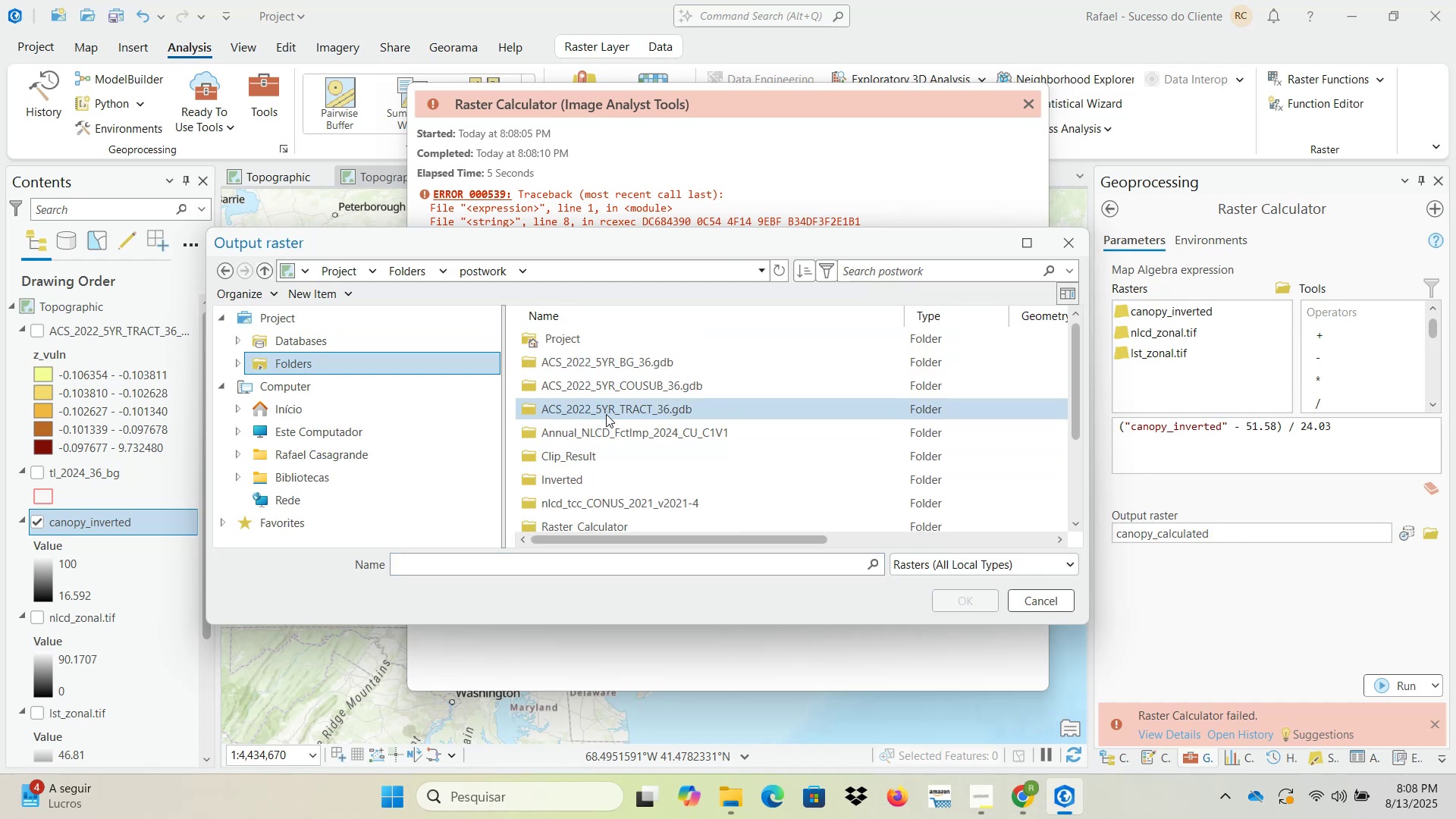 
scroll: coordinate [609, 429], scroll_direction: down, amount: 2.0
 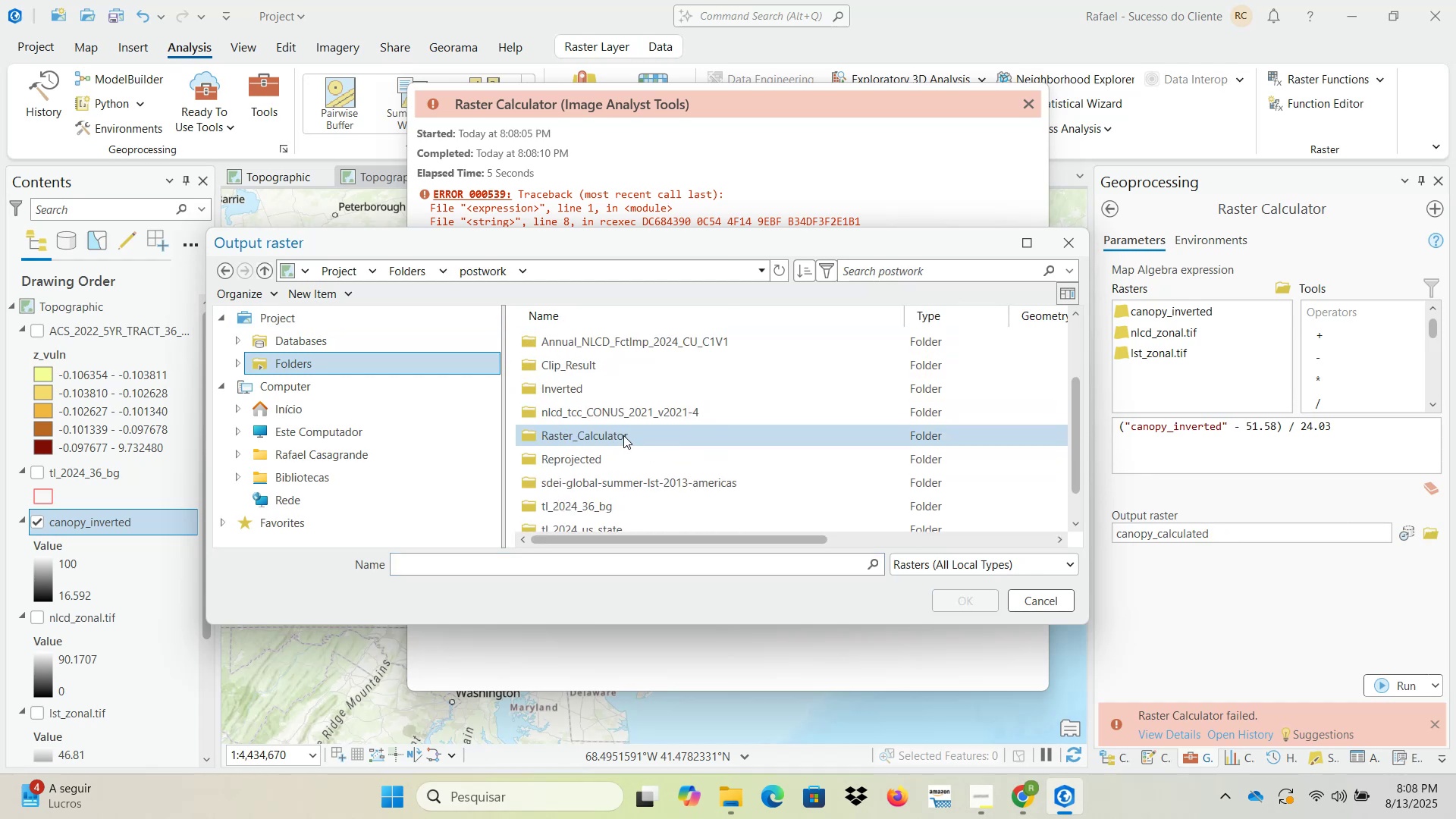 
double_click([623, 435])
 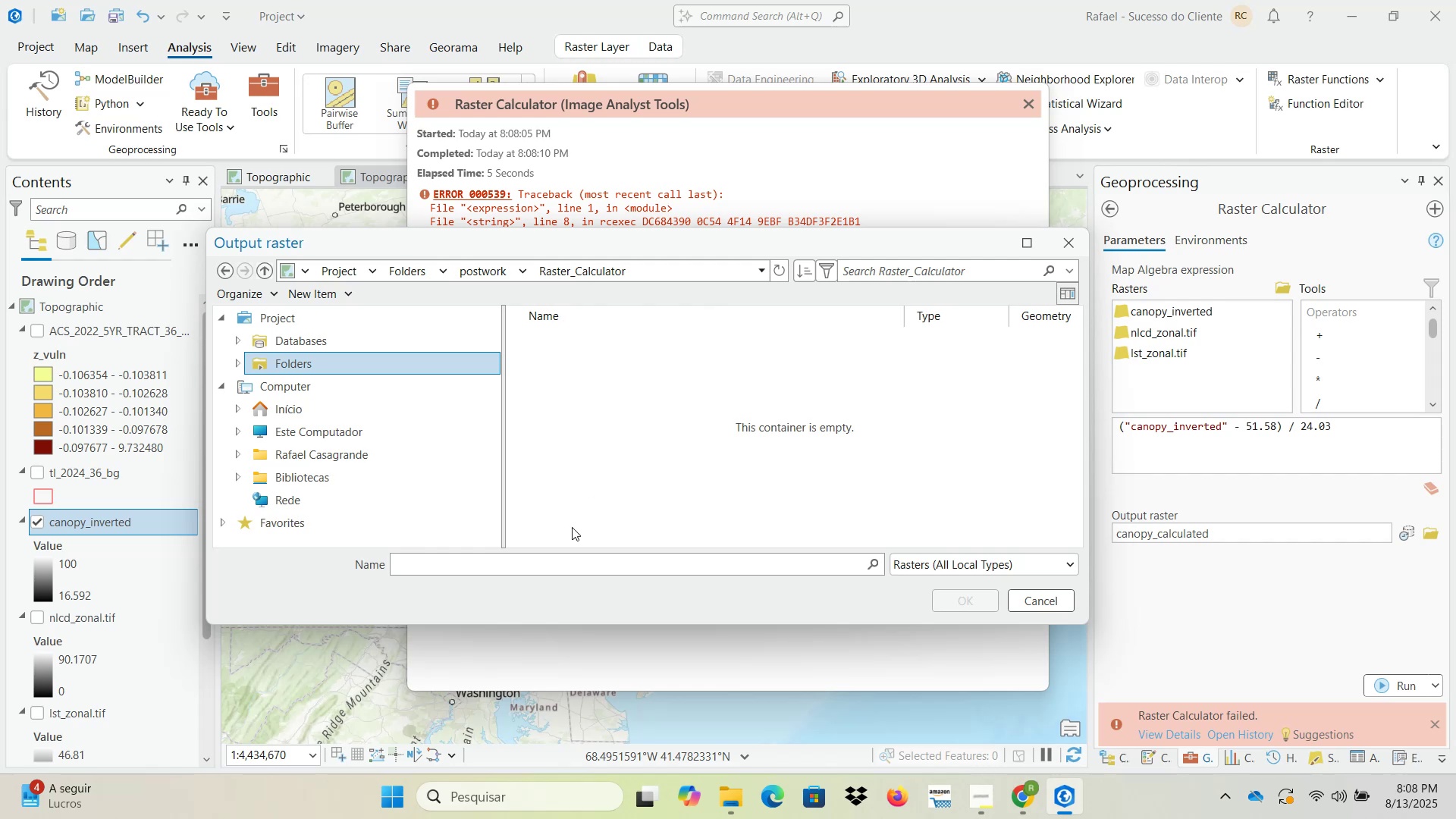 
left_click([560, 559])
 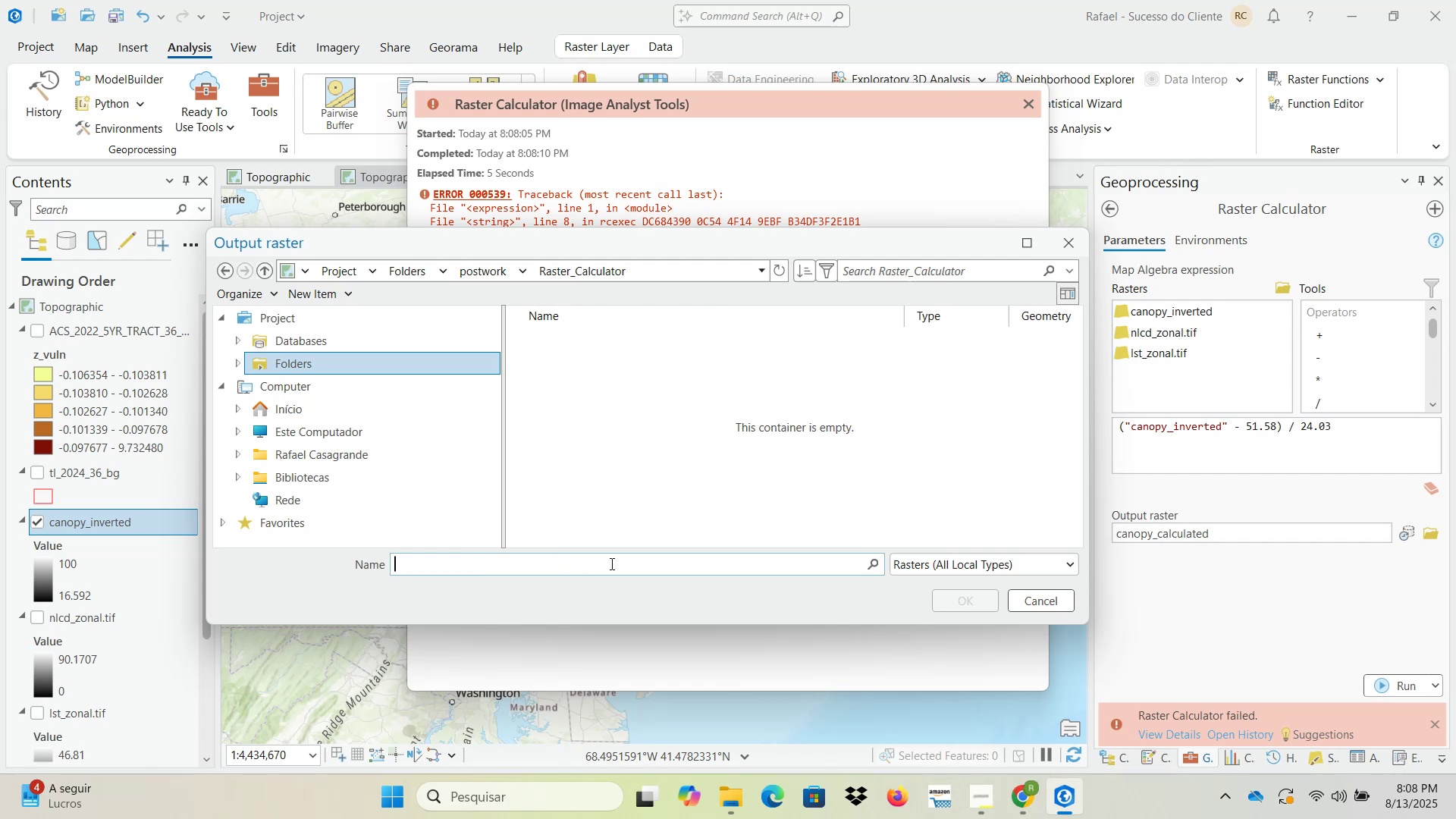 
type(canopy_calculated.tif)
 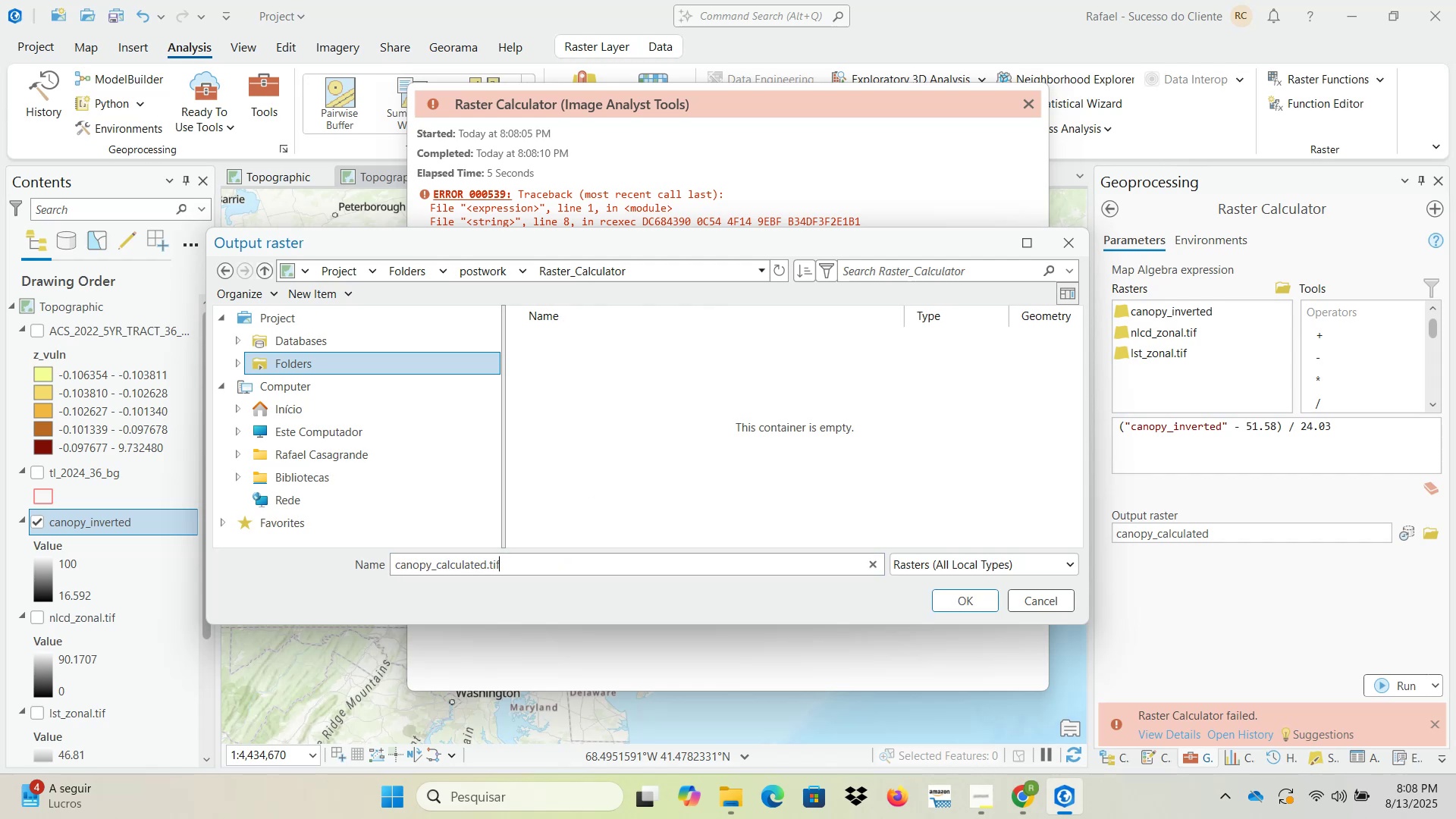 
left_click([965, 599])
 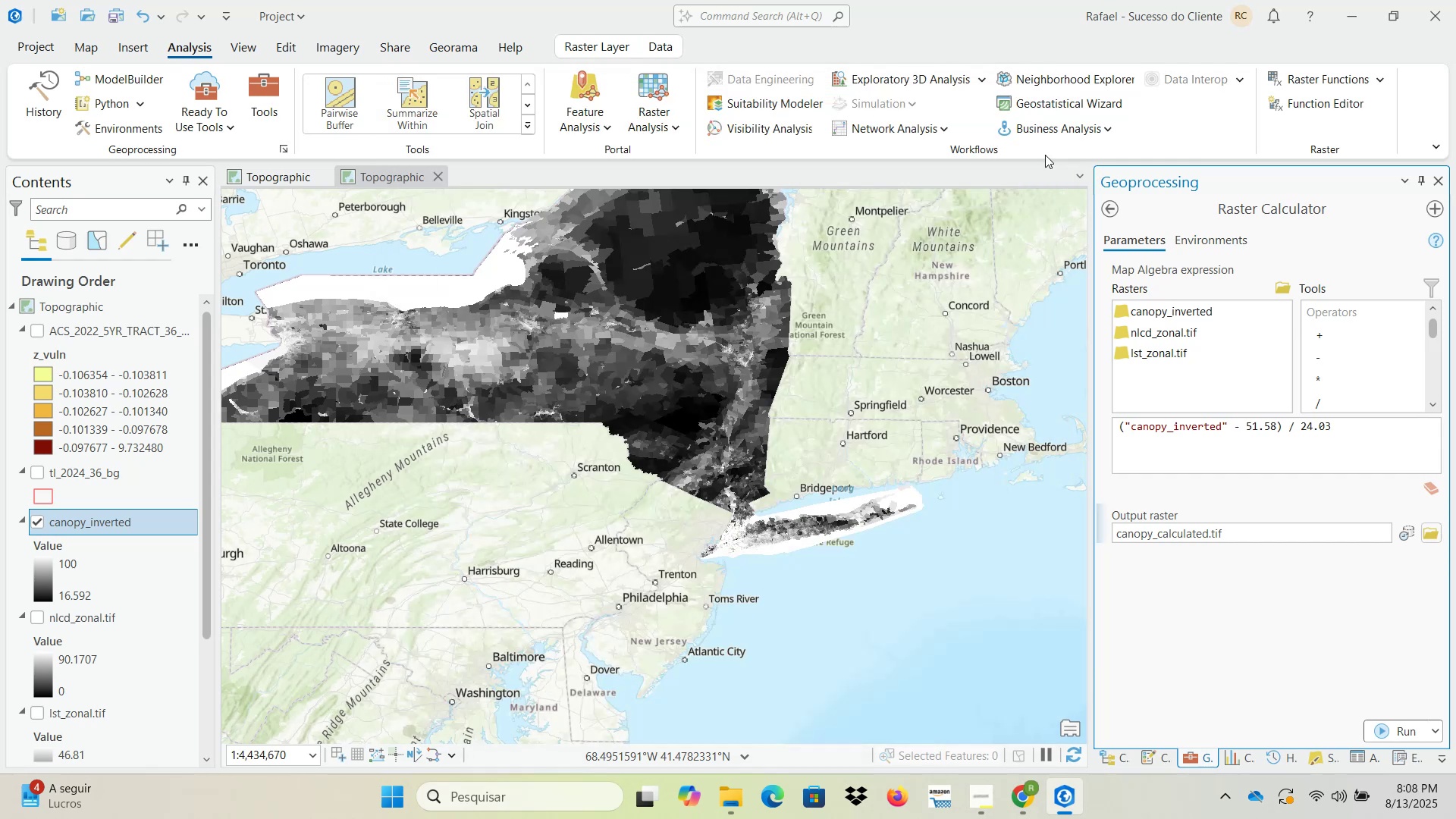 
left_click([1373, 725])
 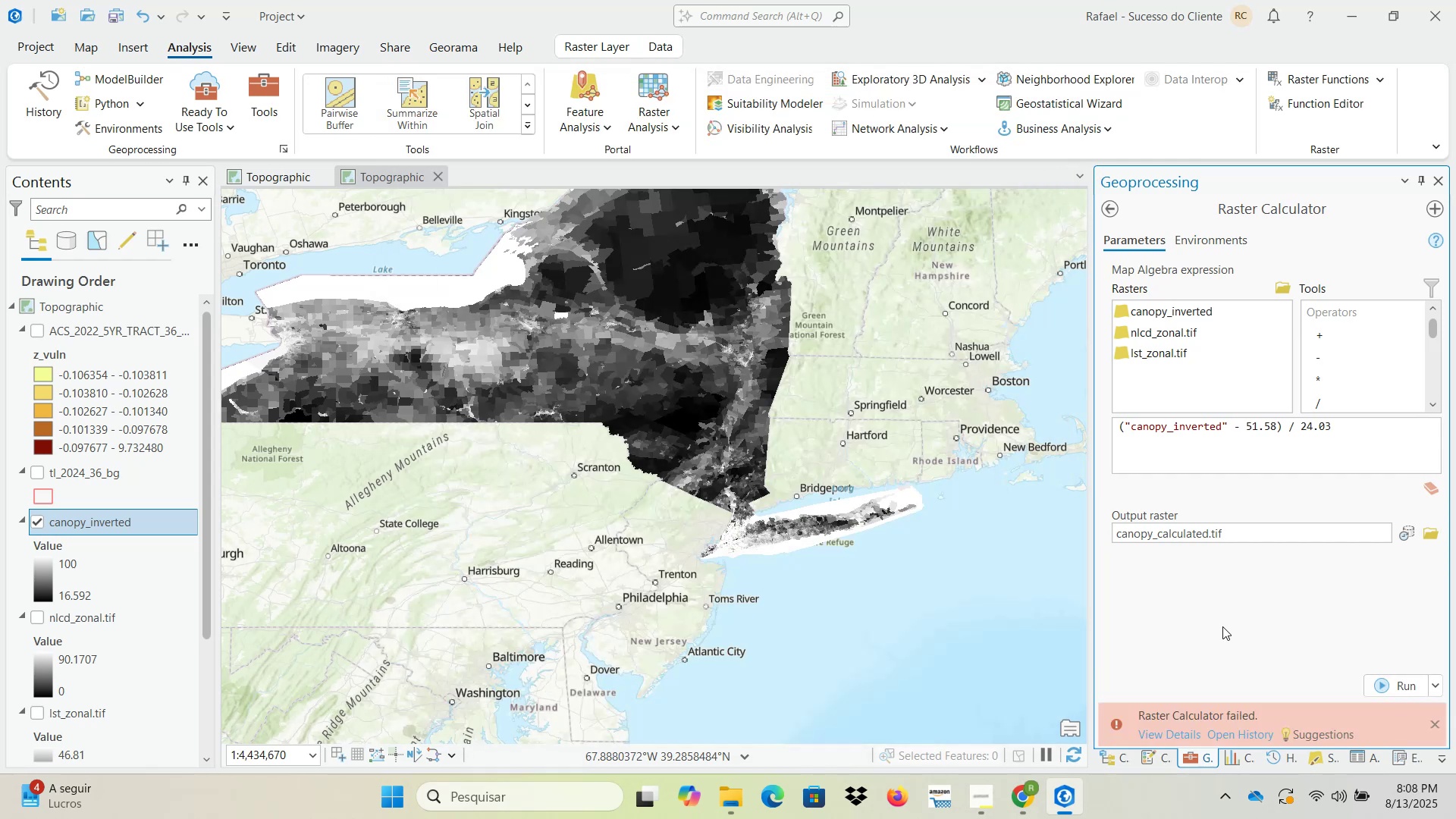 
left_click([1175, 731])
 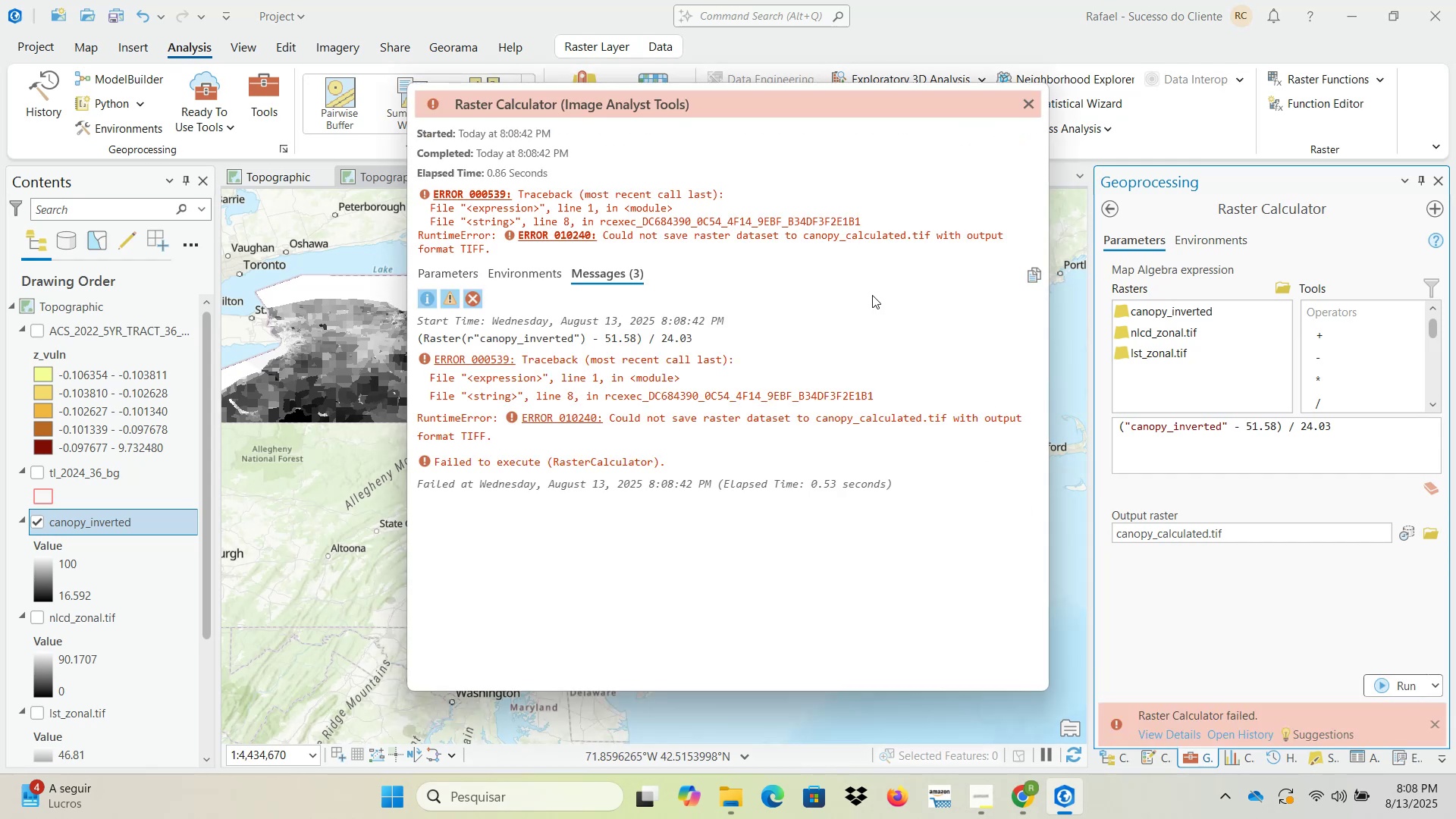 
wait(7.3)
 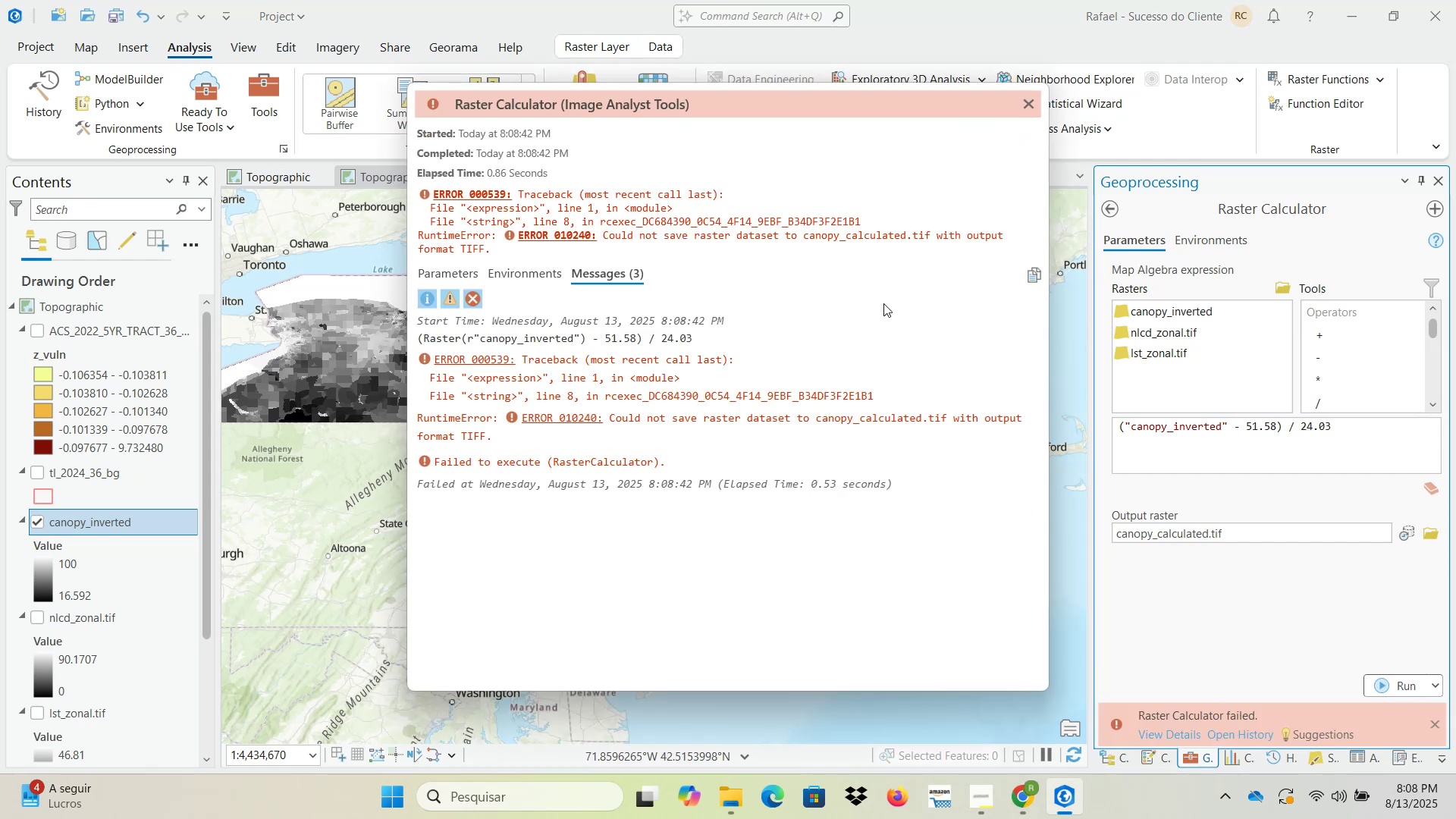 
left_click([1028, 106])
 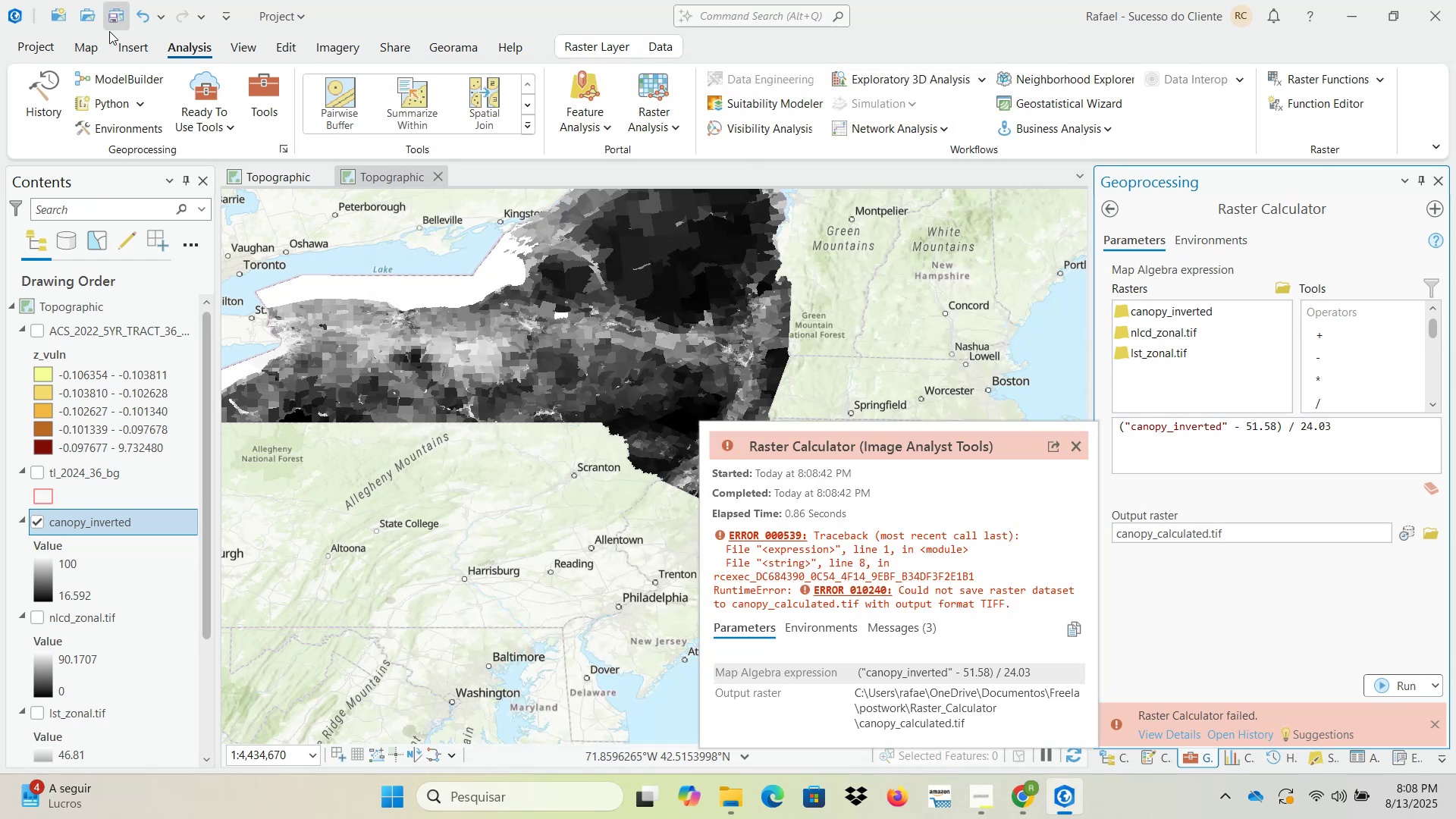 
left_click([98, 55])
 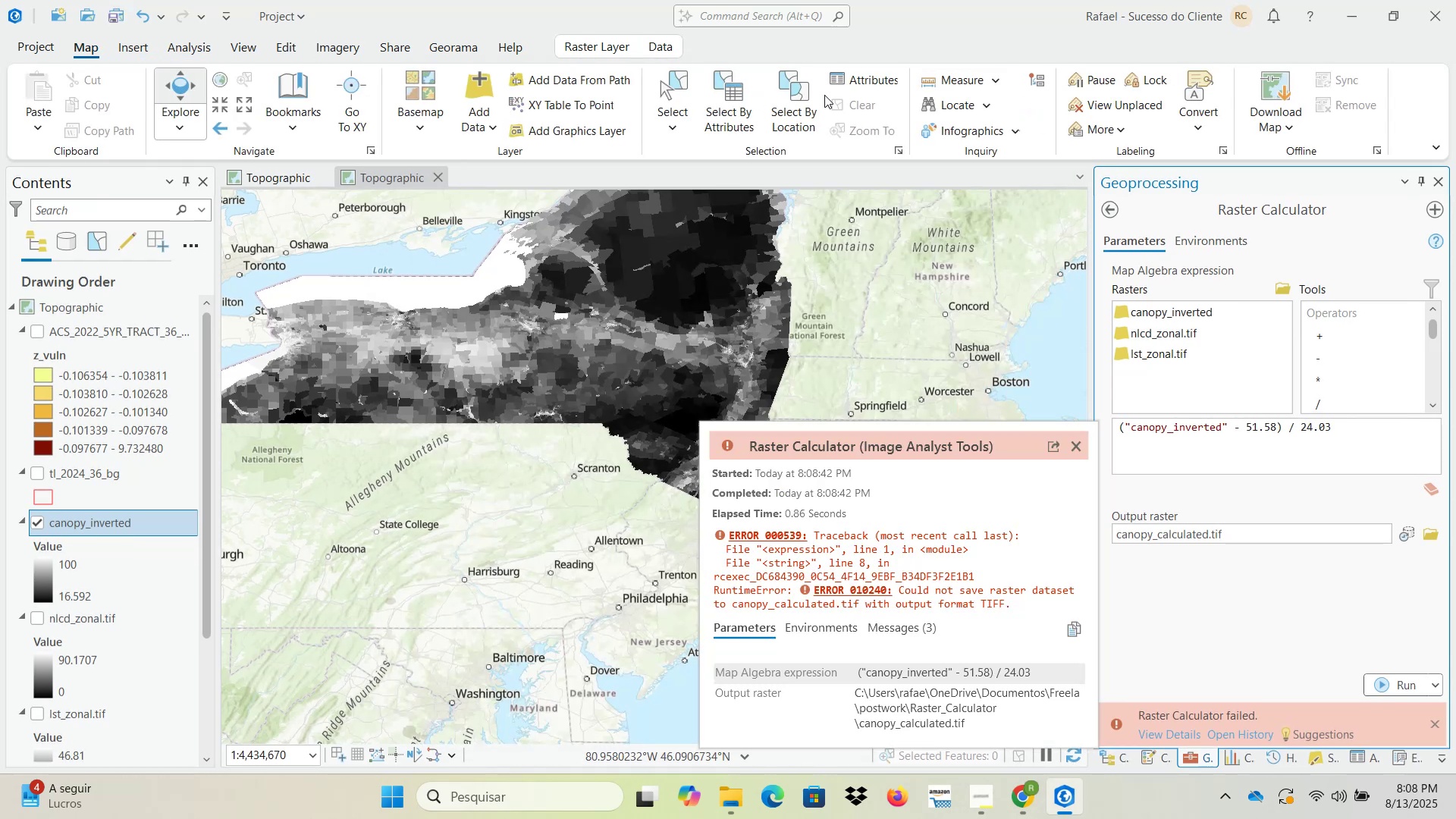 
left_click([846, 107])
 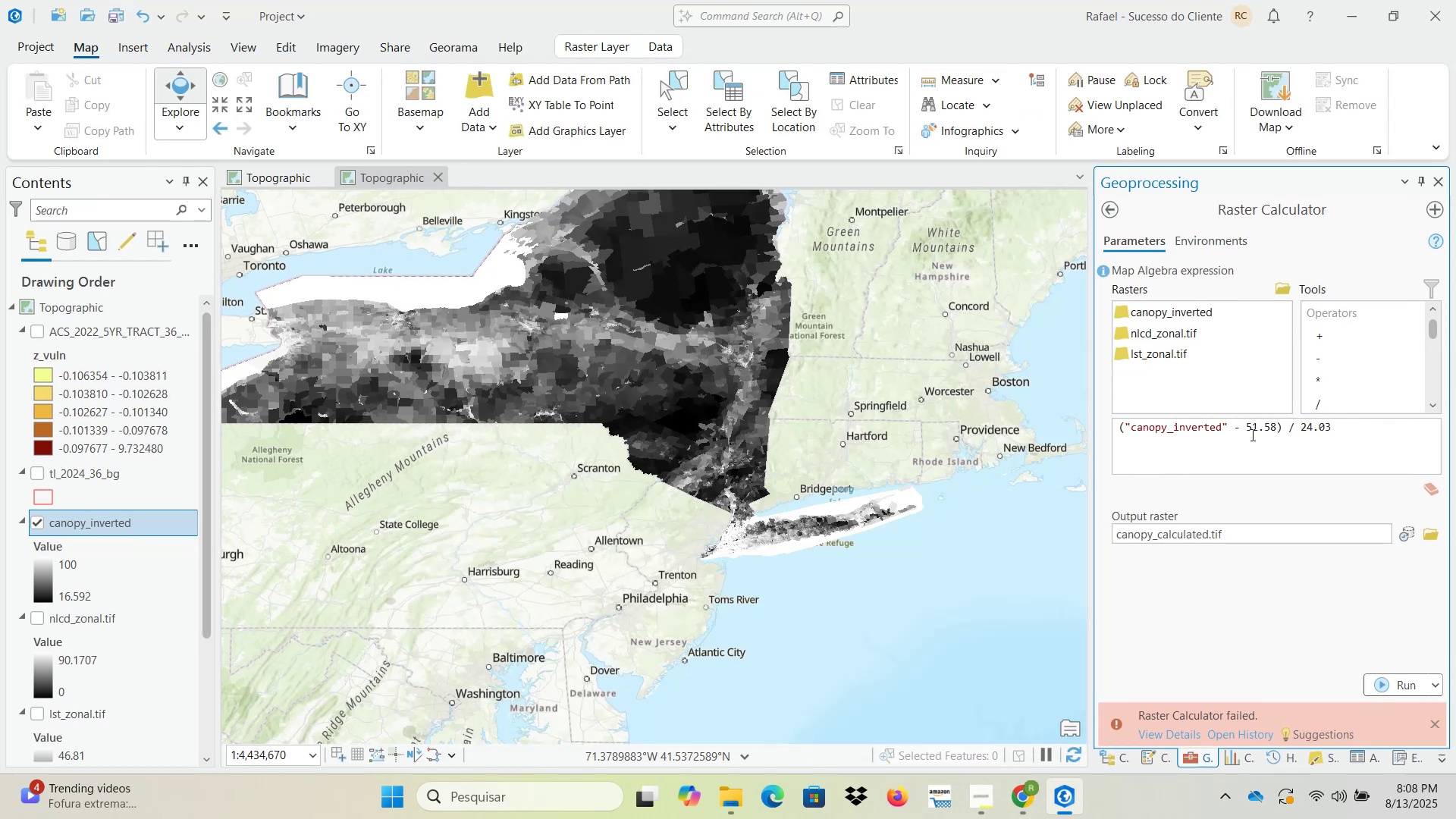 
wait(9.26)
 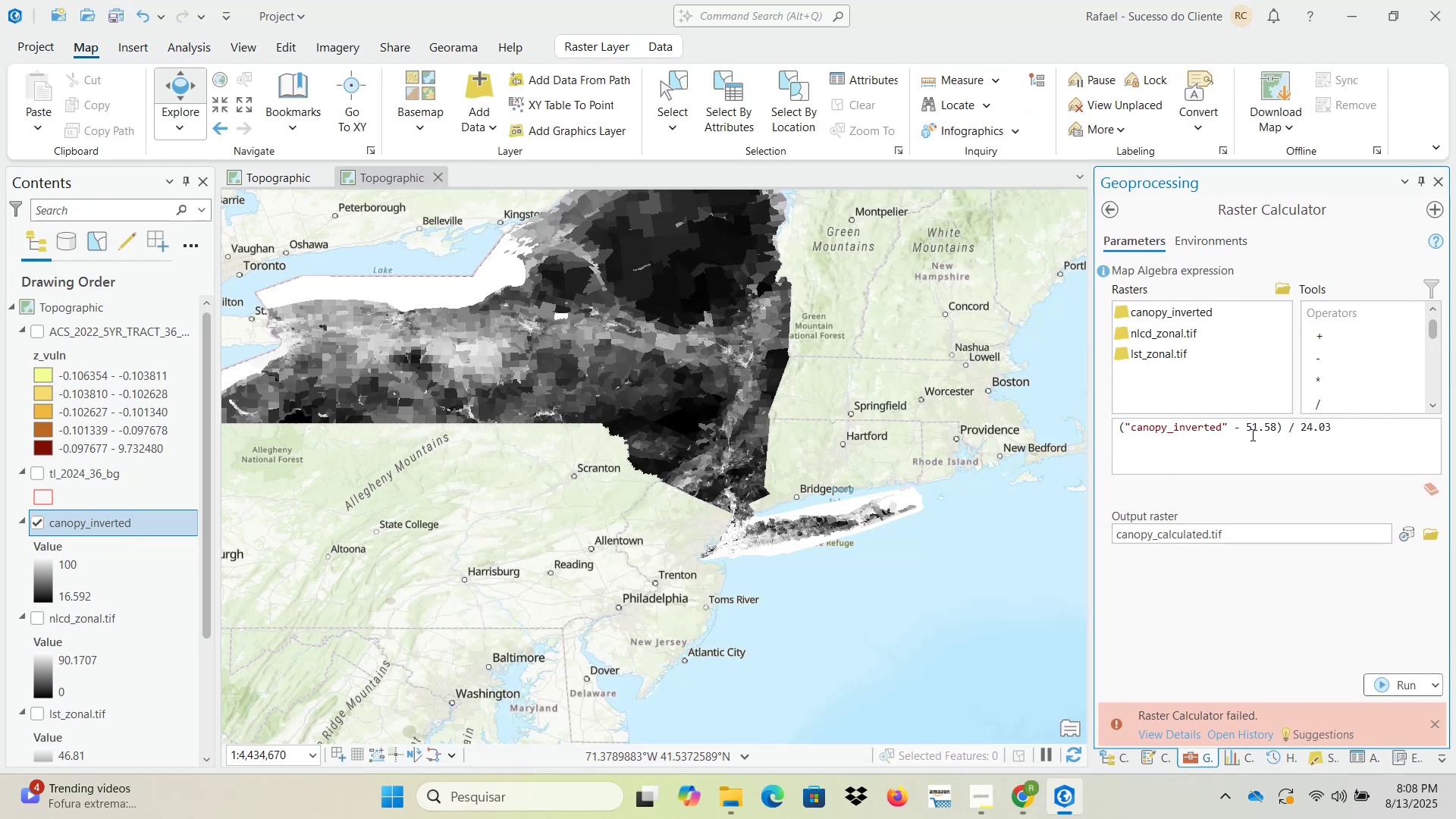 
left_click([111, 20])
 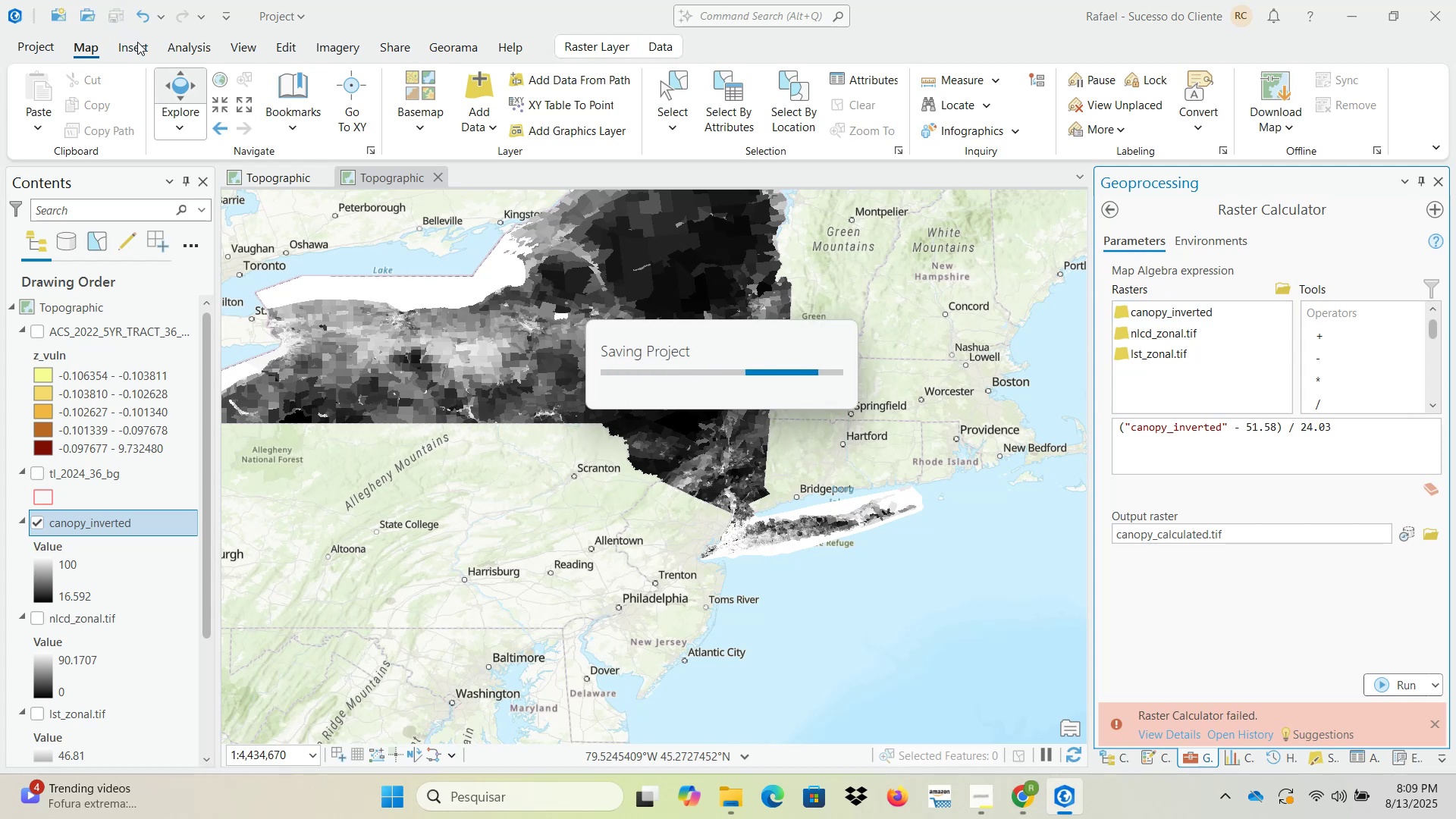 
mouse_move([953, 453])
 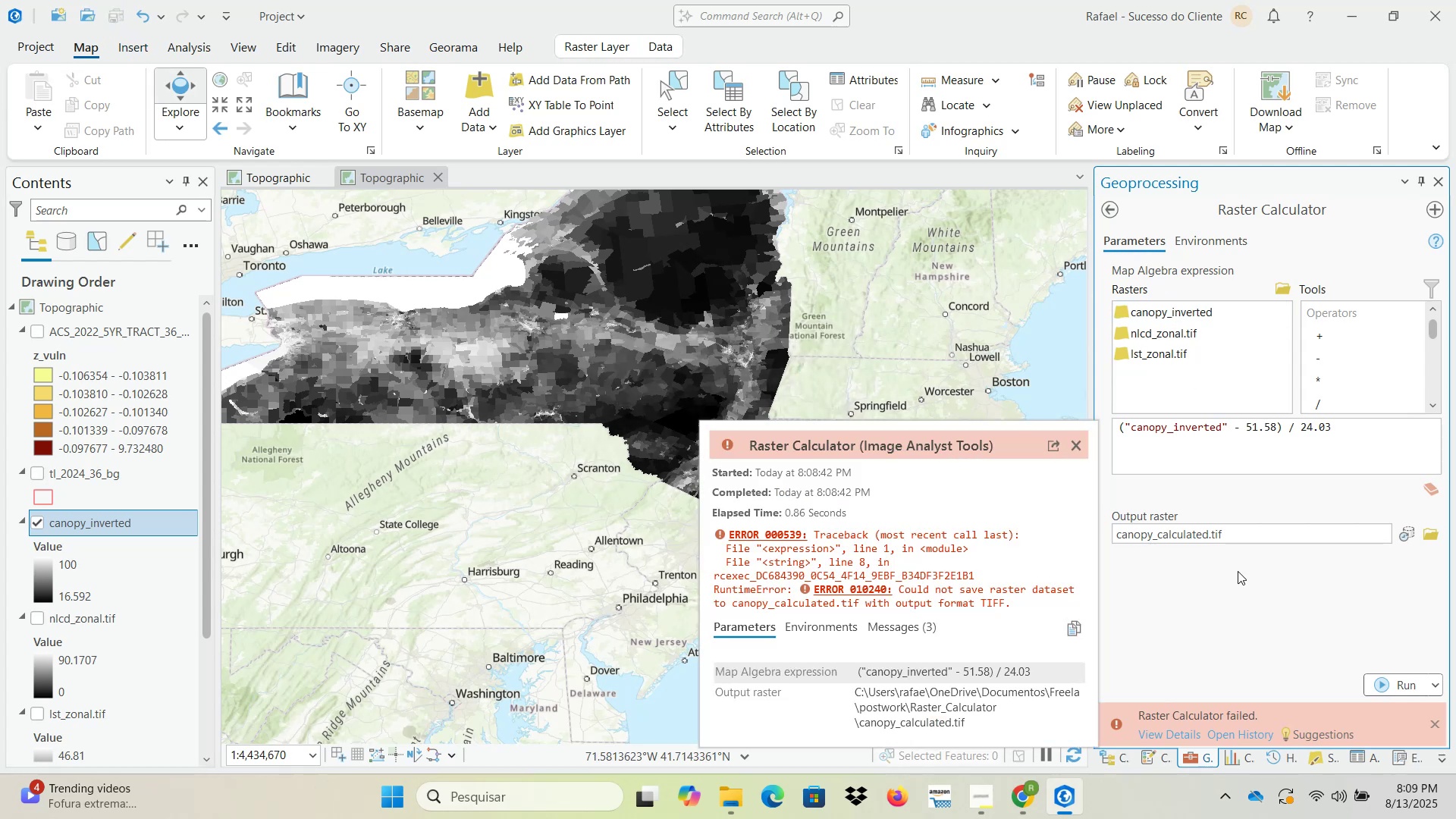 
left_click([1244, 607])
 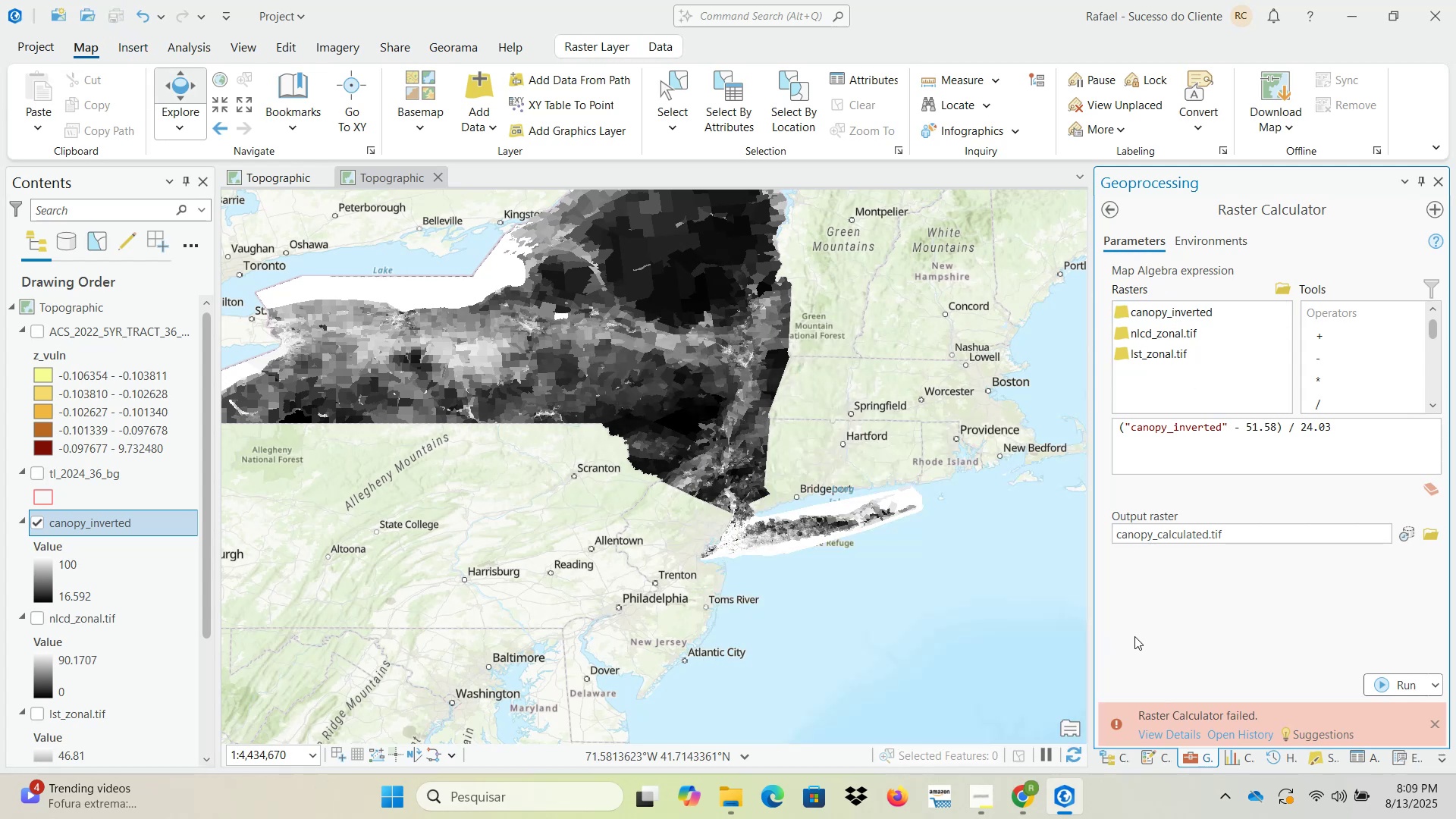 
left_click([1018, 802])
 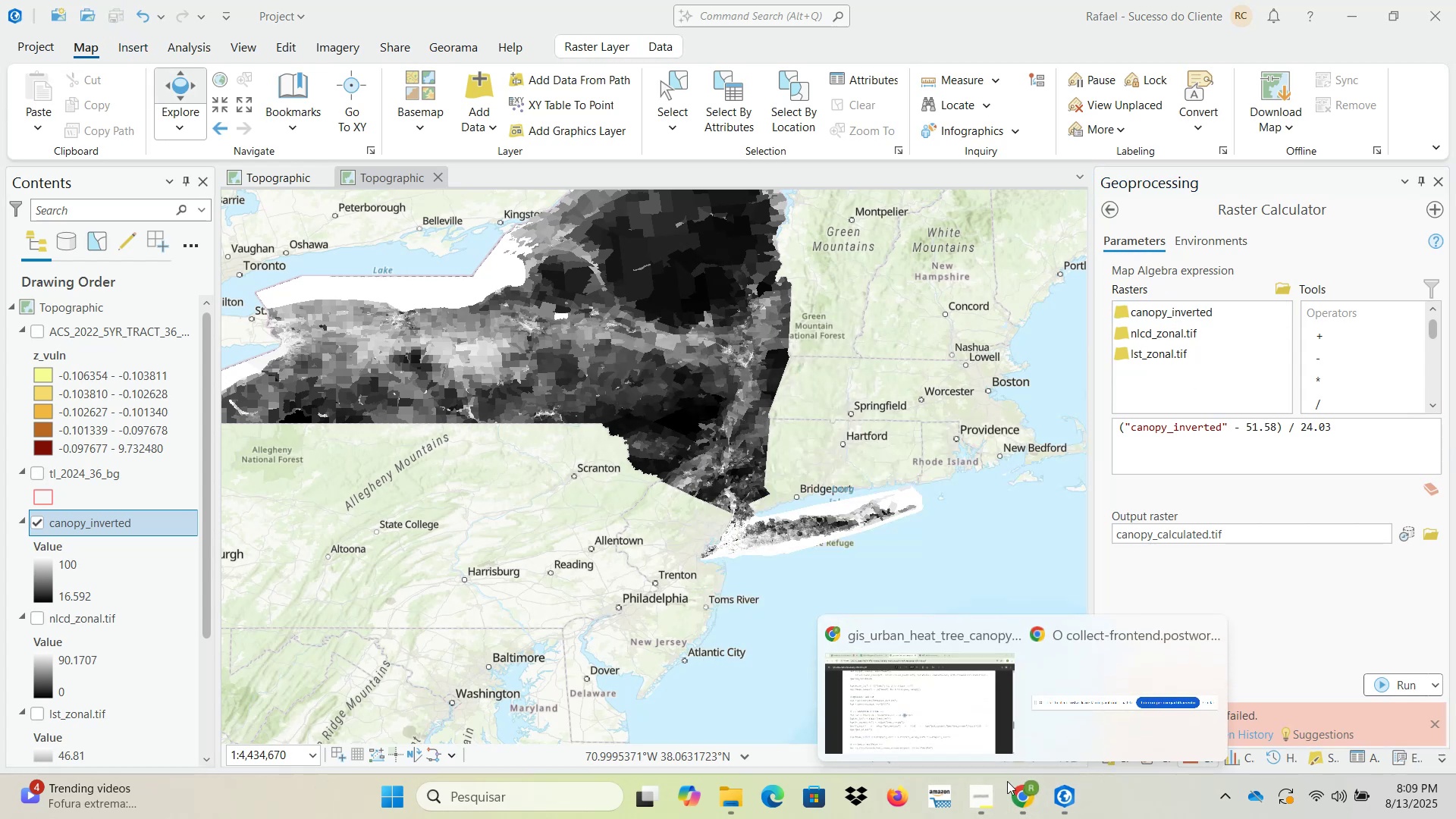 